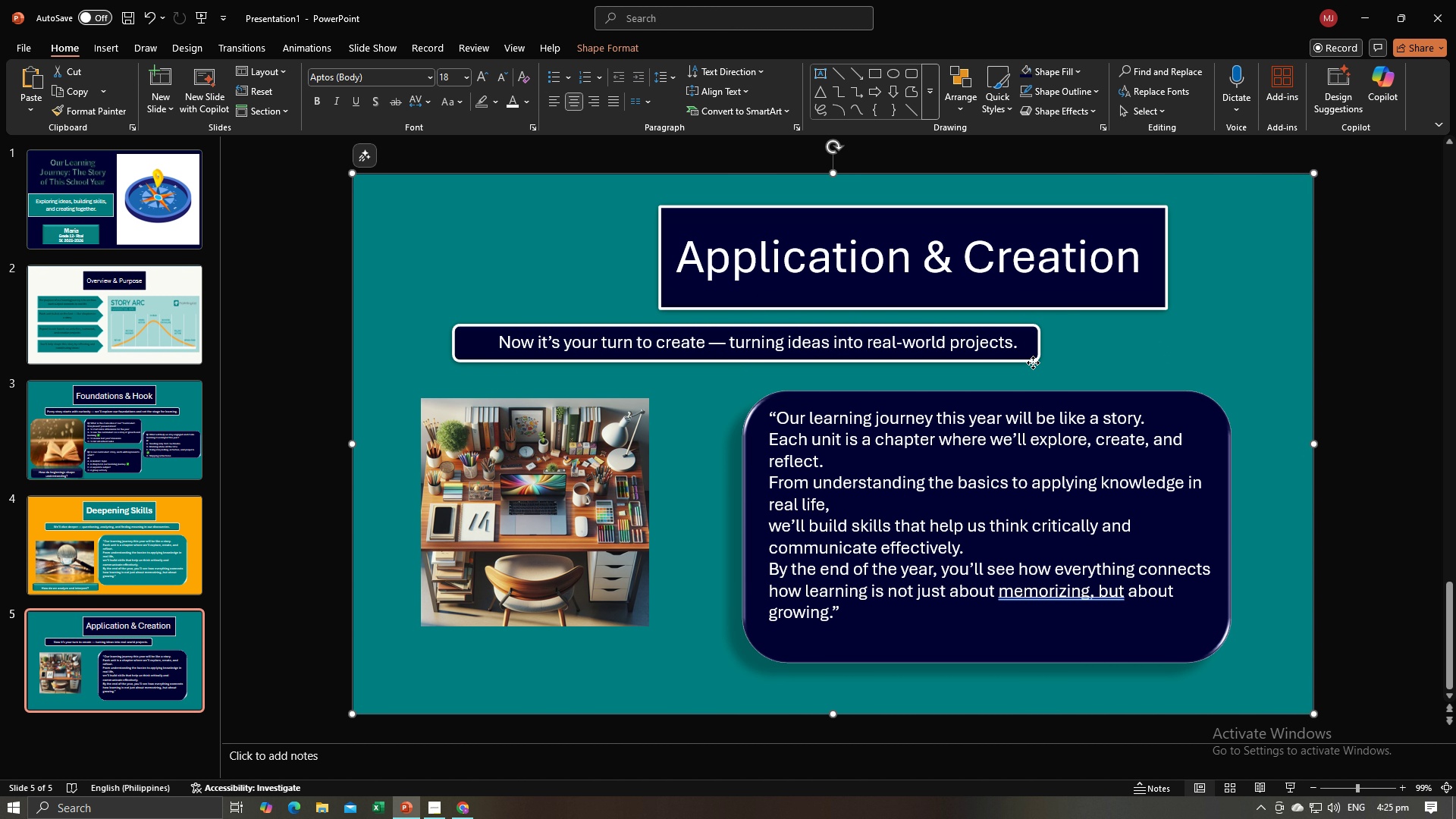 
left_click([1033, 362])
 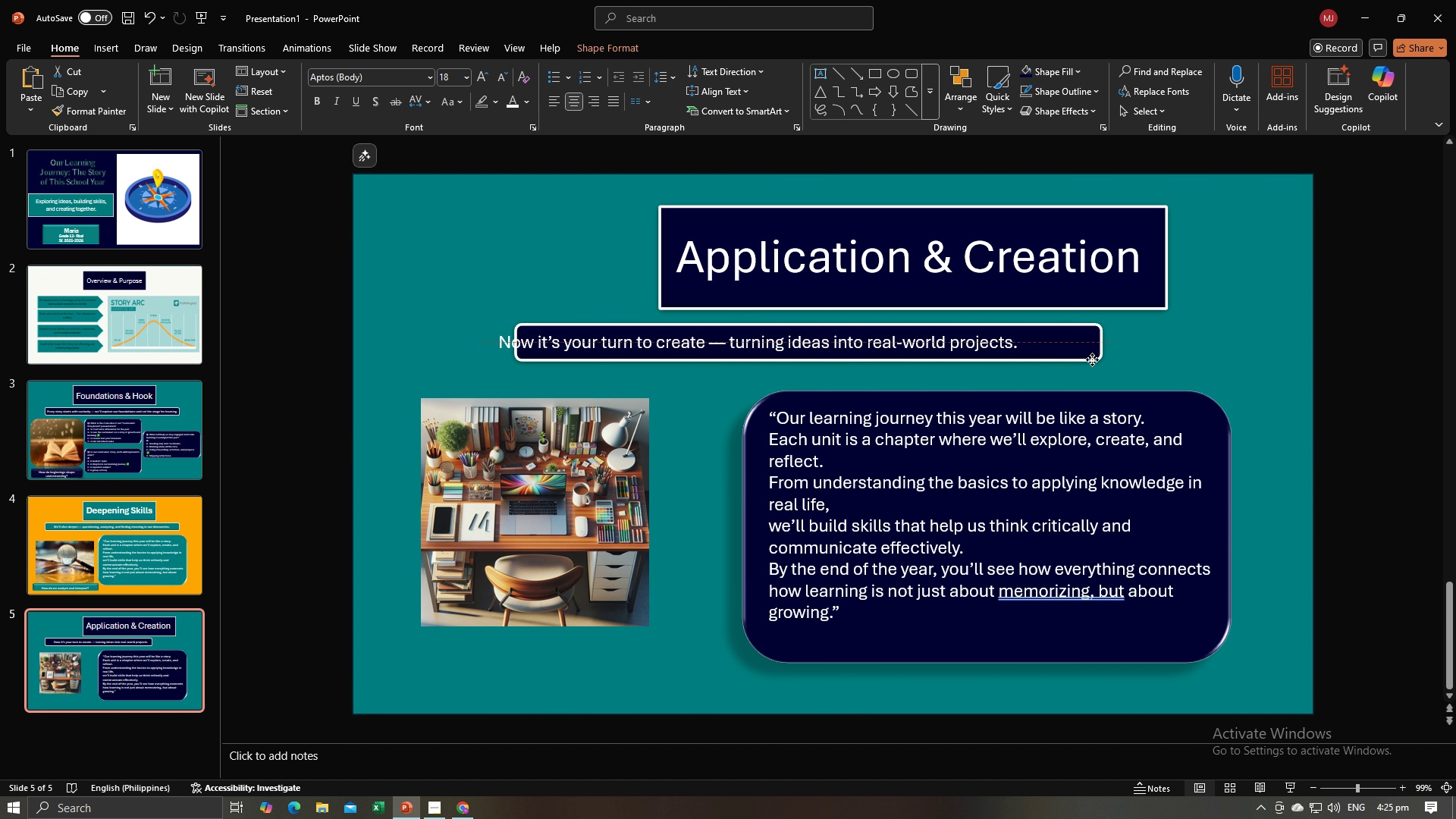 
key(Control+Z)
 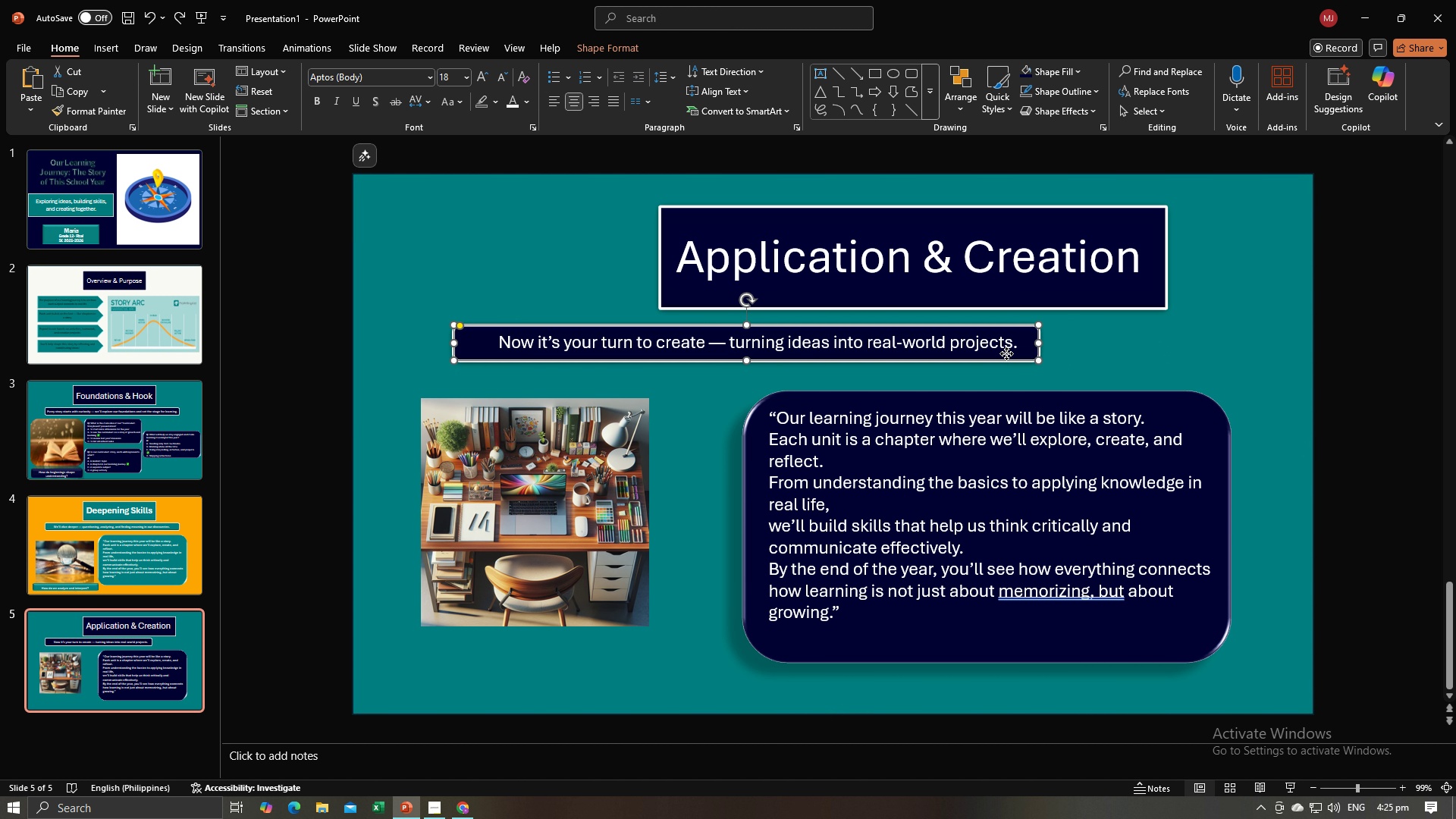 
left_click([1006, 353])
 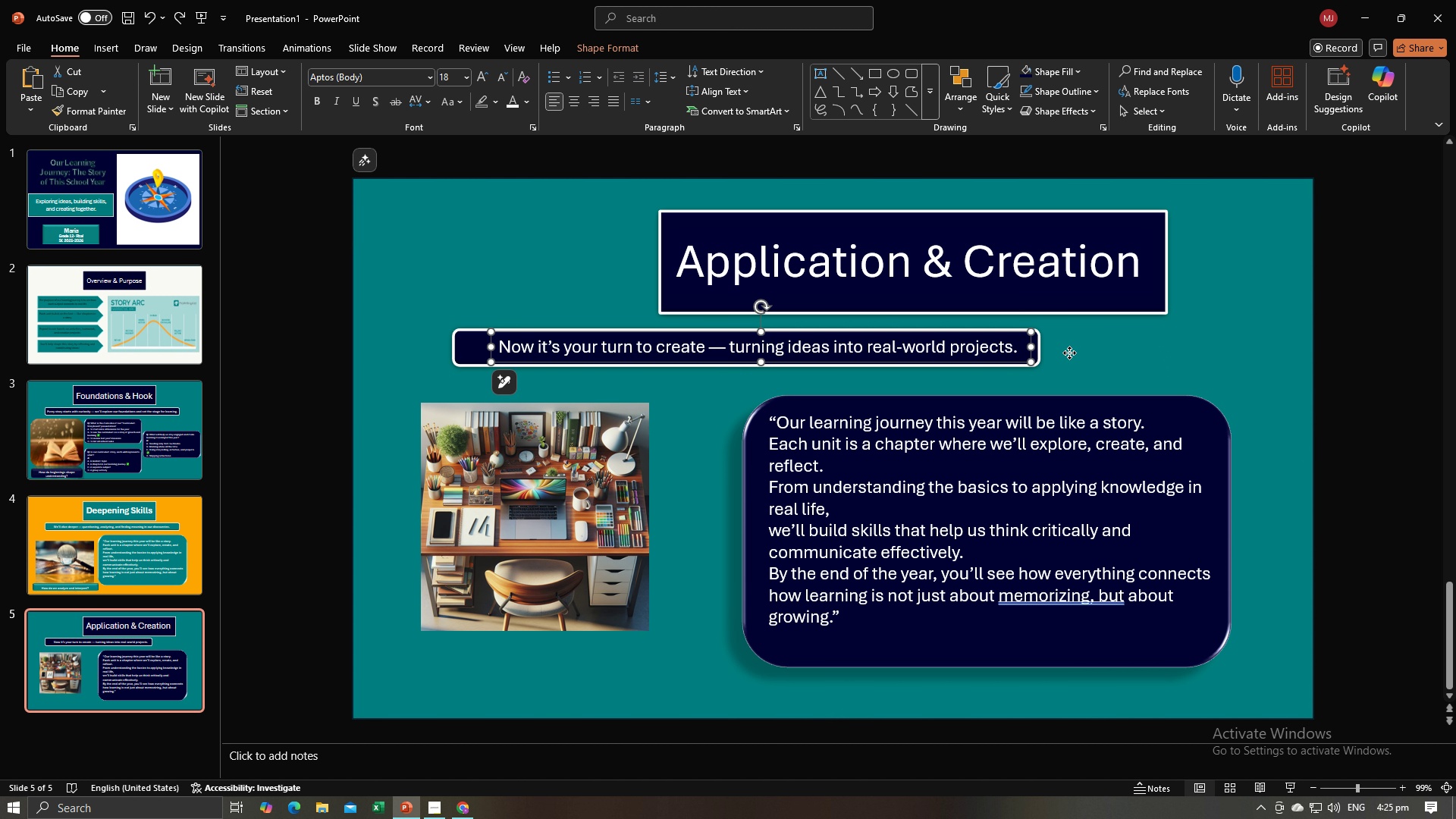 
left_click([1069, 353])
 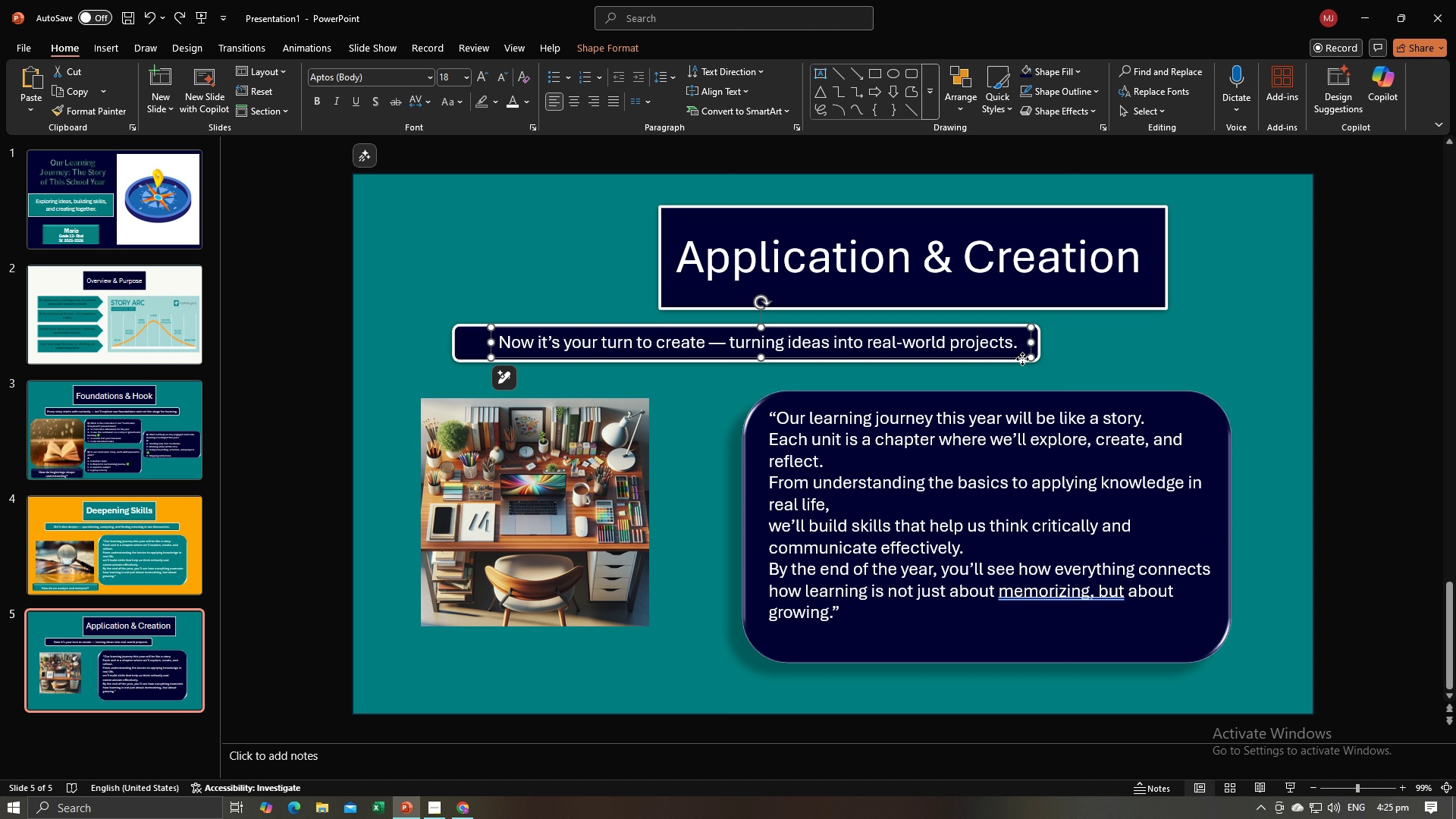 
left_click([1022, 359])
 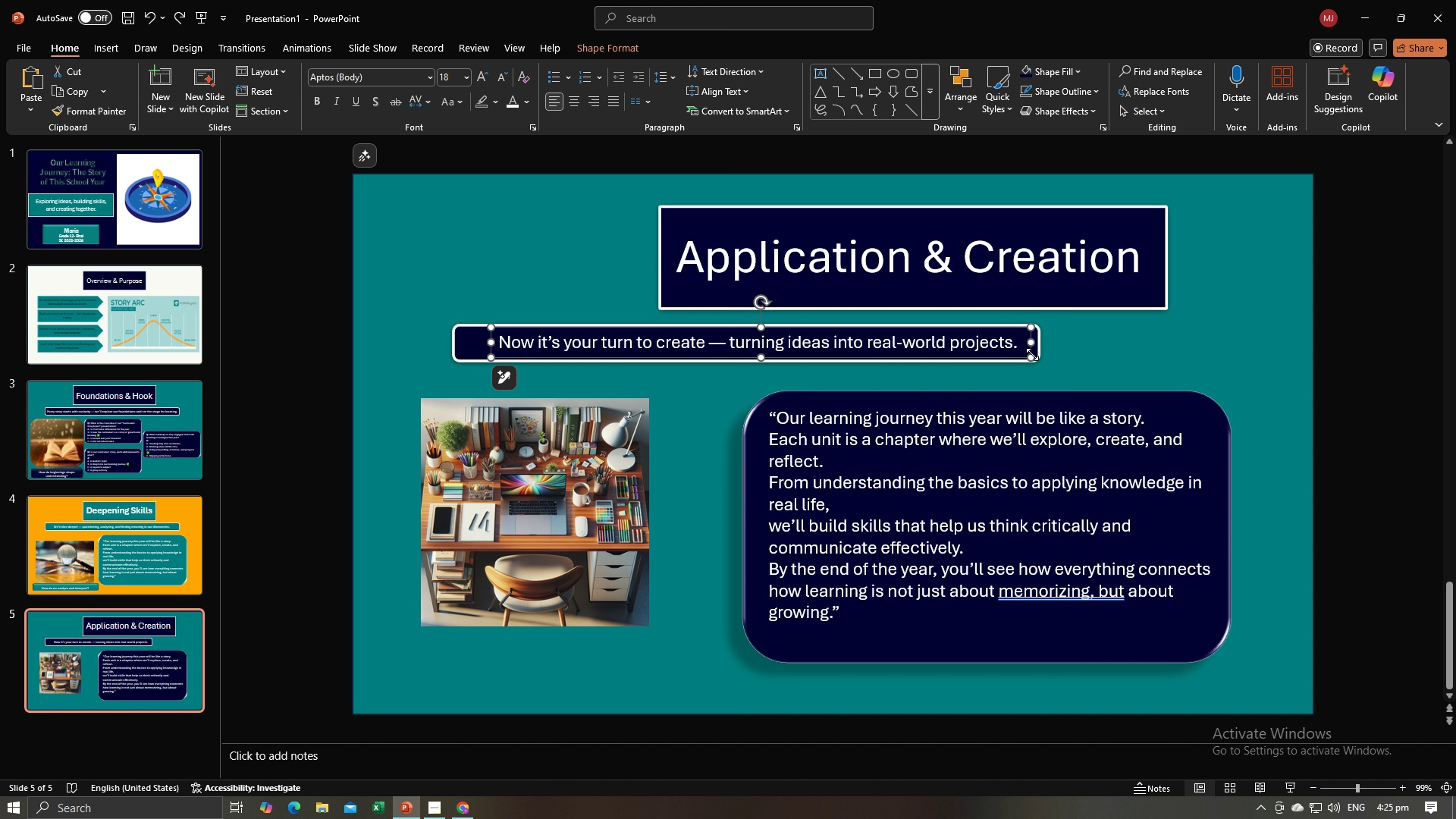 
hold_key(key=ControlLeft, duration=0.89)
left_click([1037, 352])
 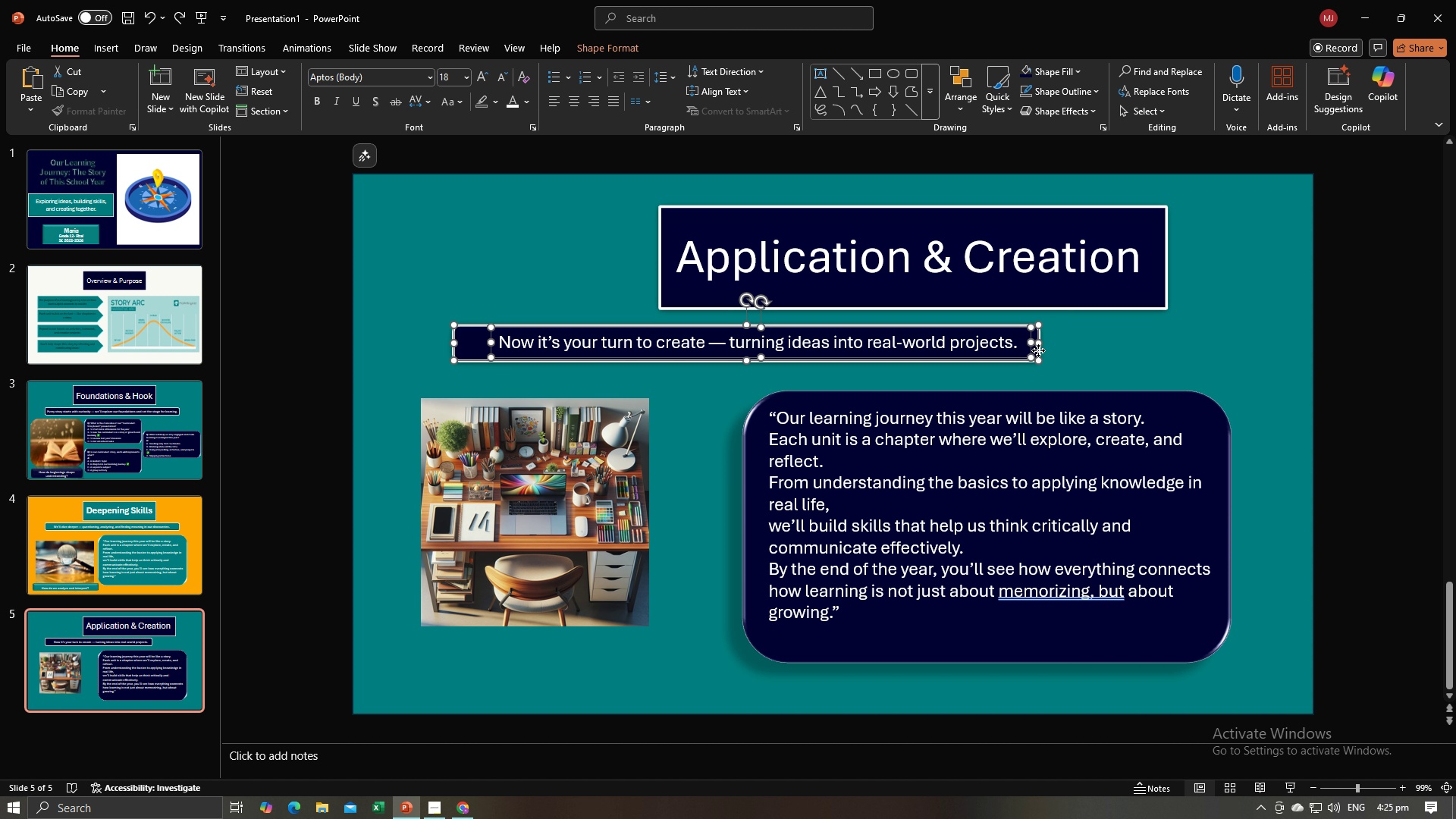 
right_click([1038, 350])
 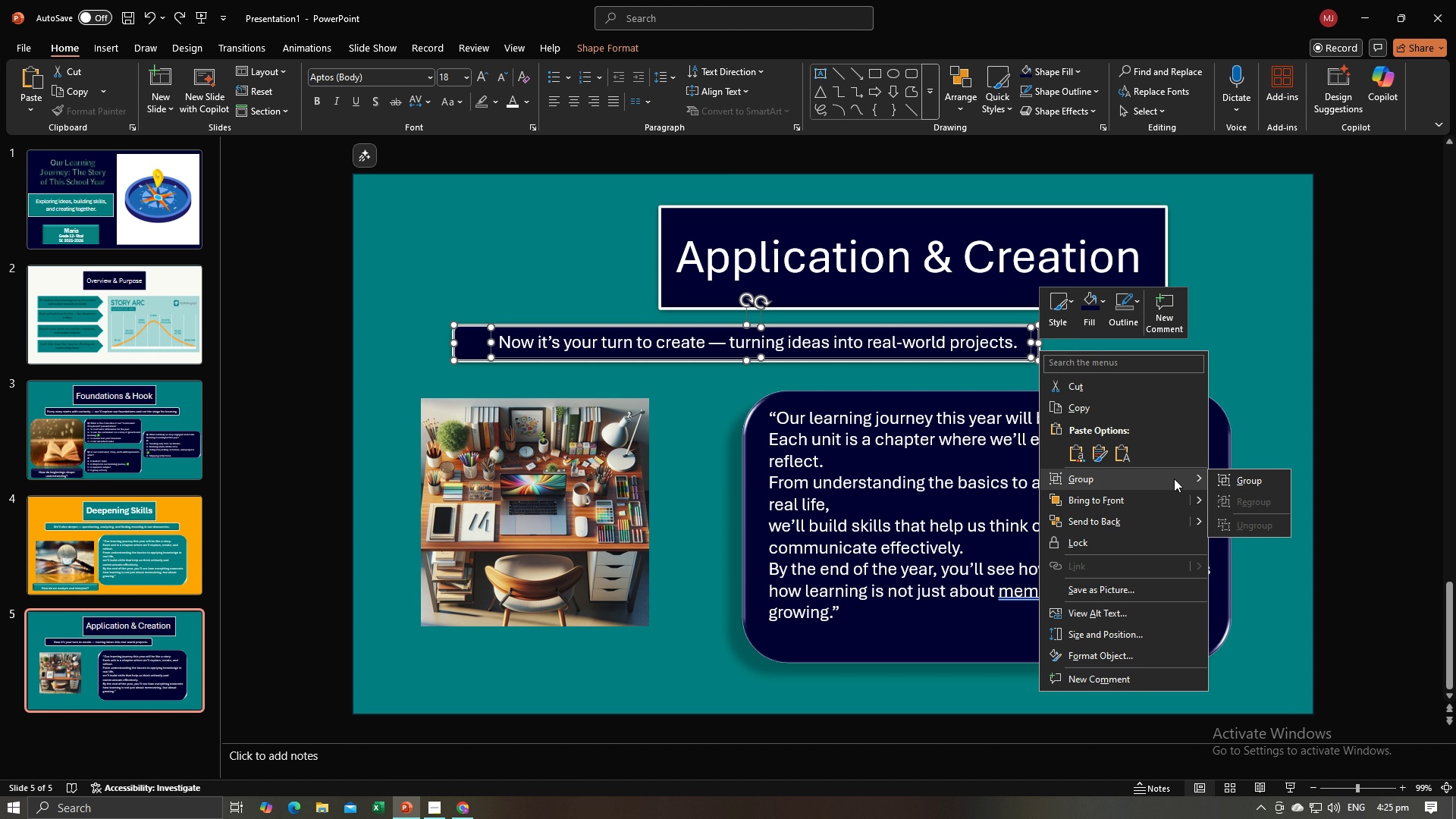 
left_click([1222, 474])
 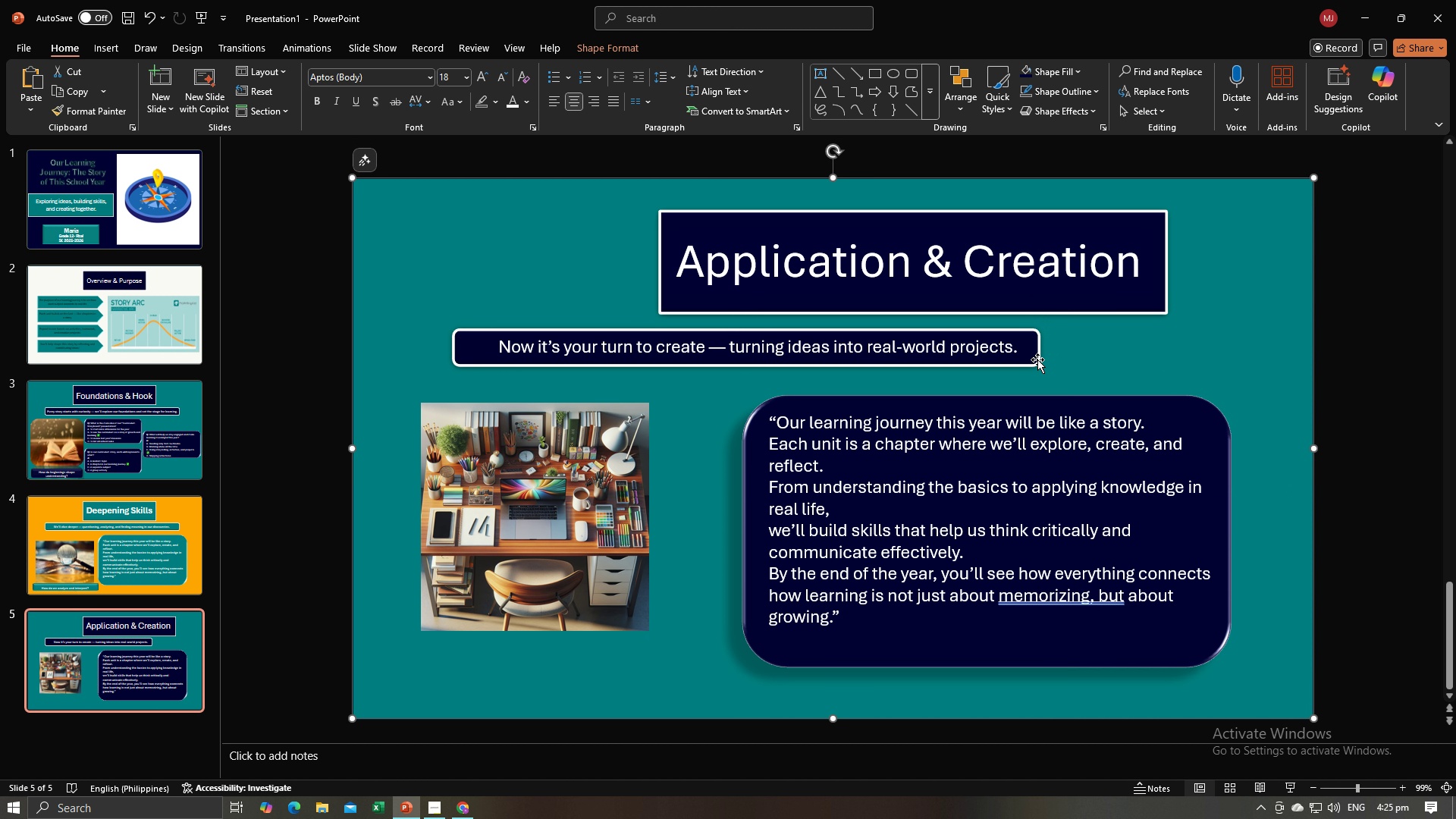 
left_click([1037, 359])
 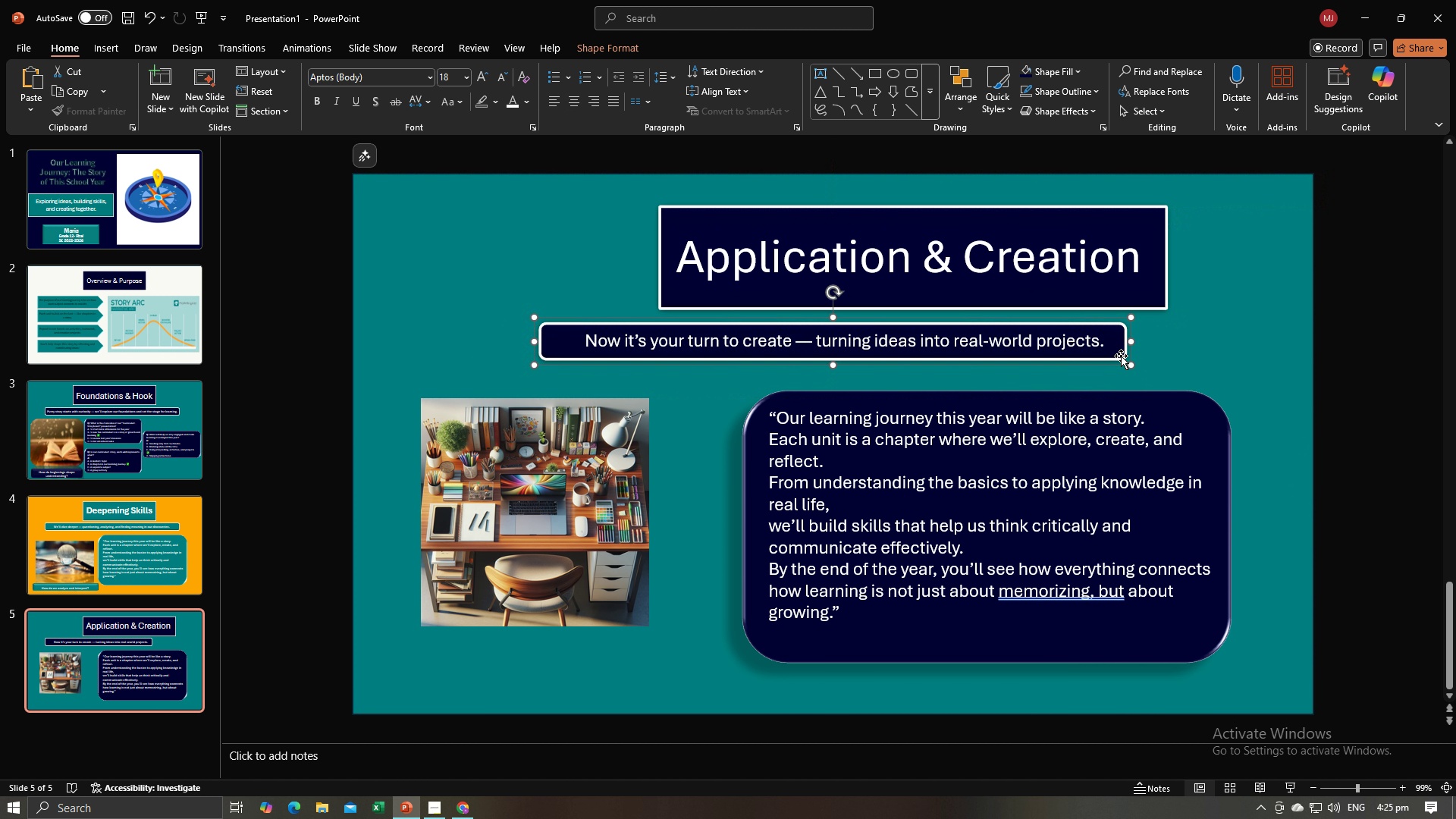 
left_click([1153, 298])
 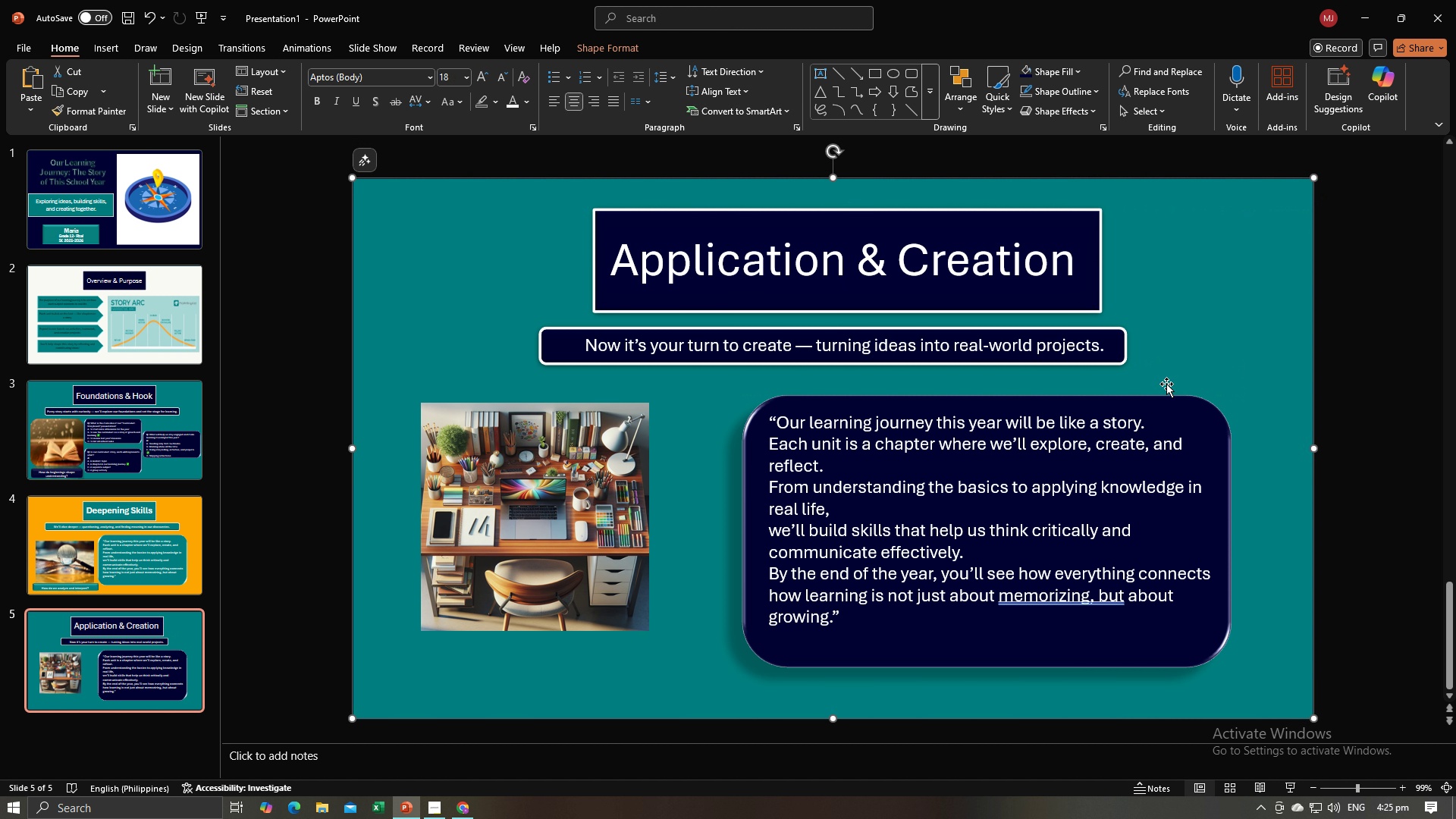 
key(Alt+AltLeft)
 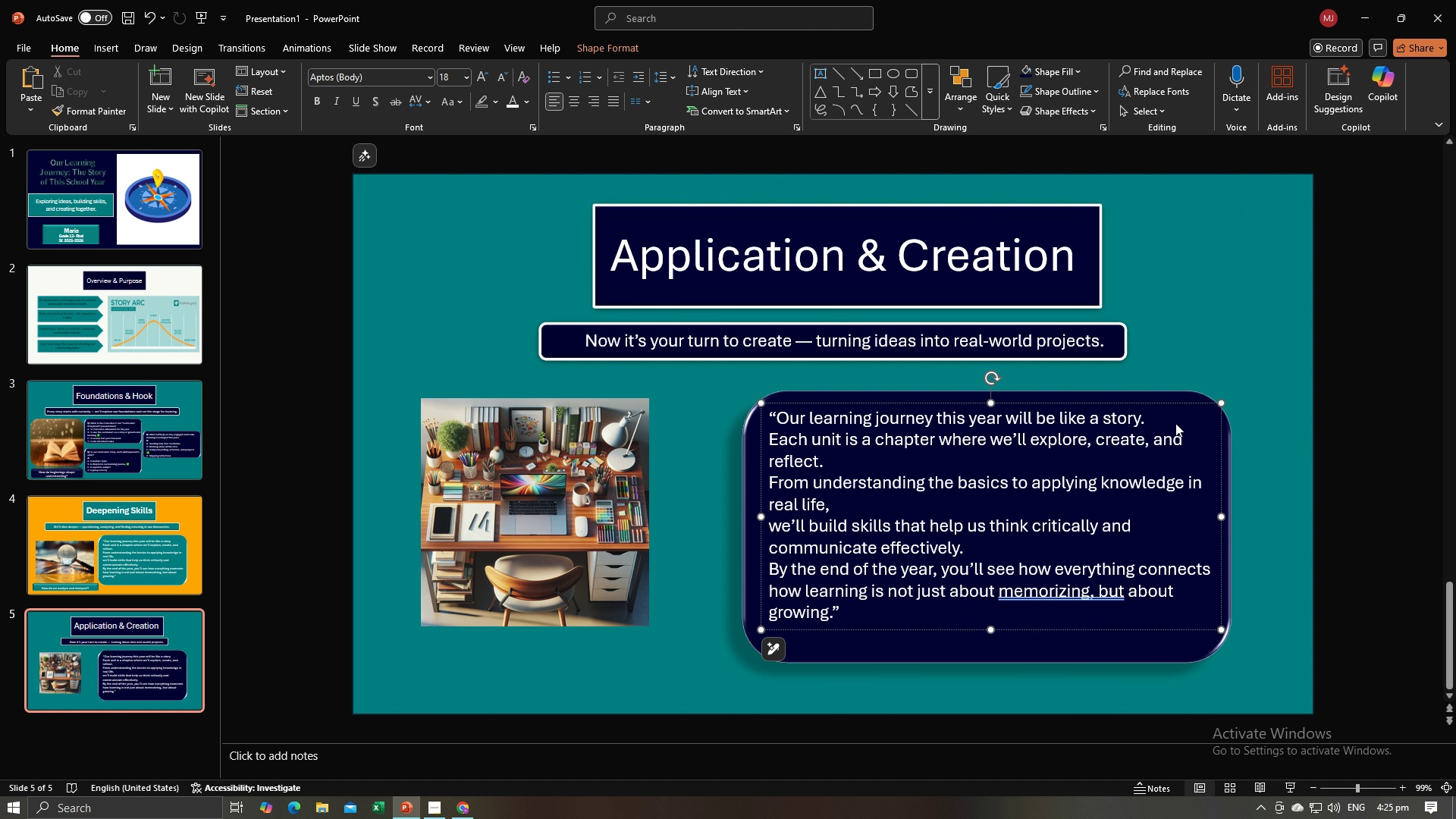 
key(Alt+Tab)
 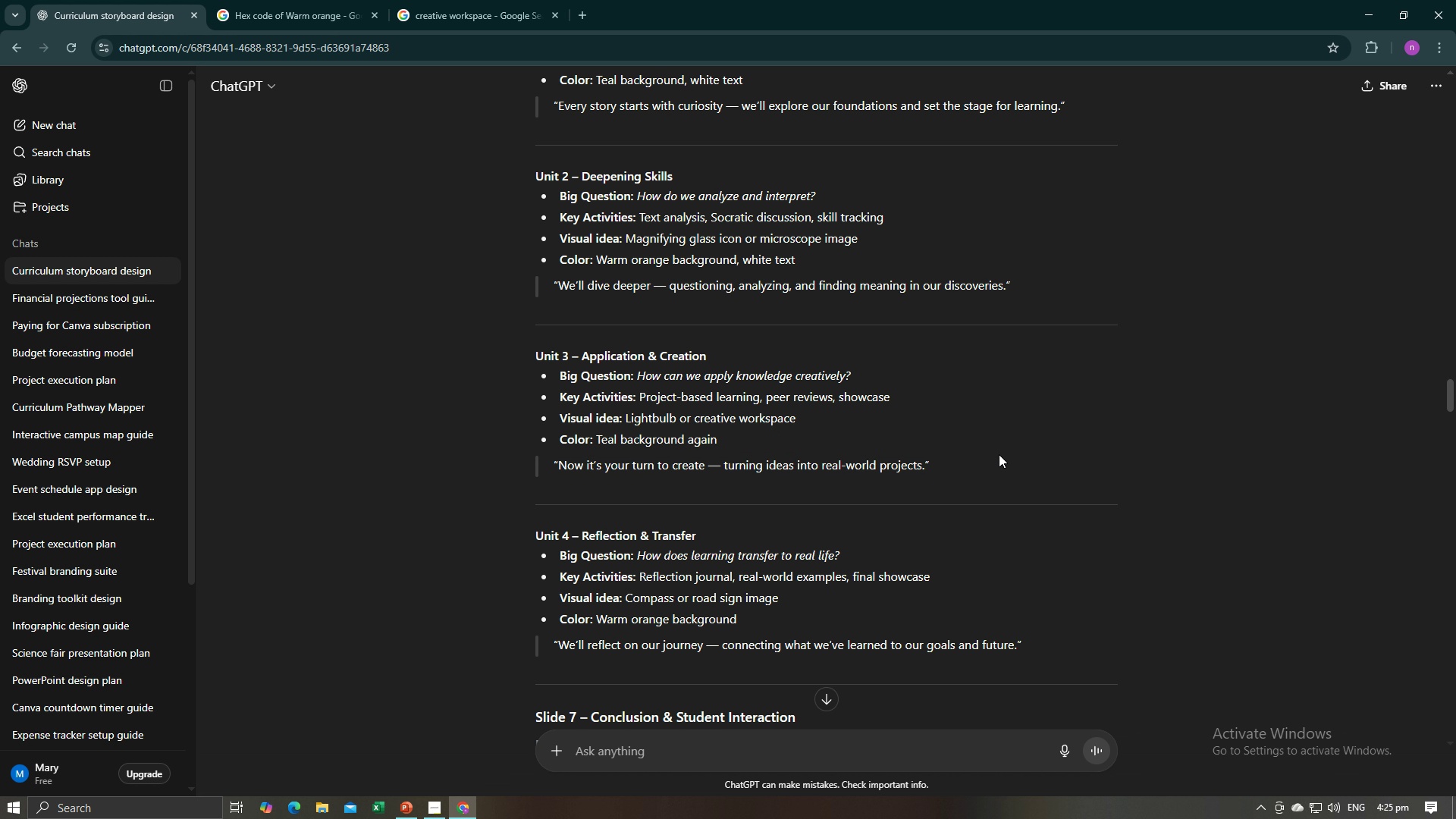 
wait(8.3)
 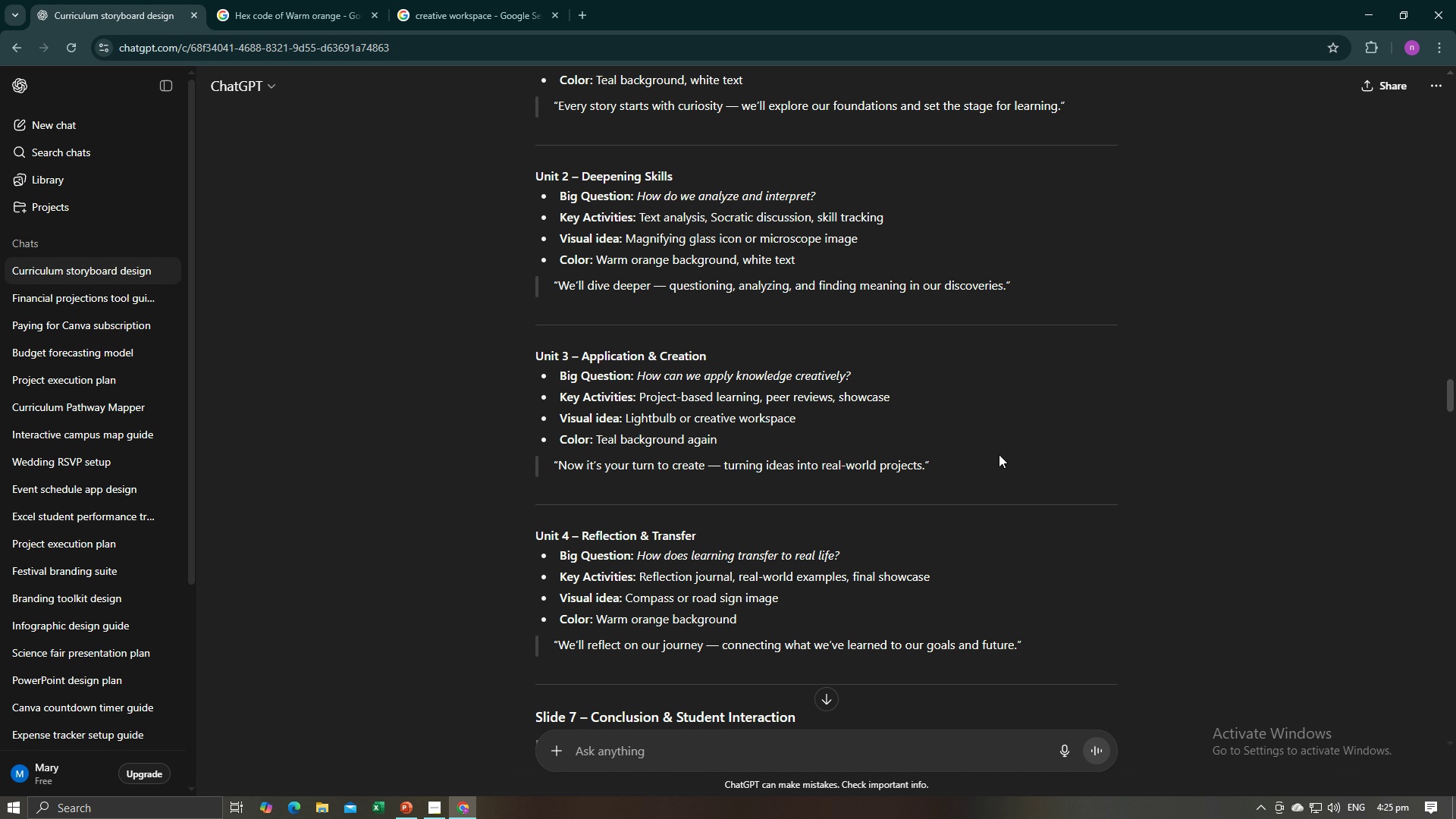 
scroll: coordinate [970, 477], scroll_direction: down, amount: 3.0
 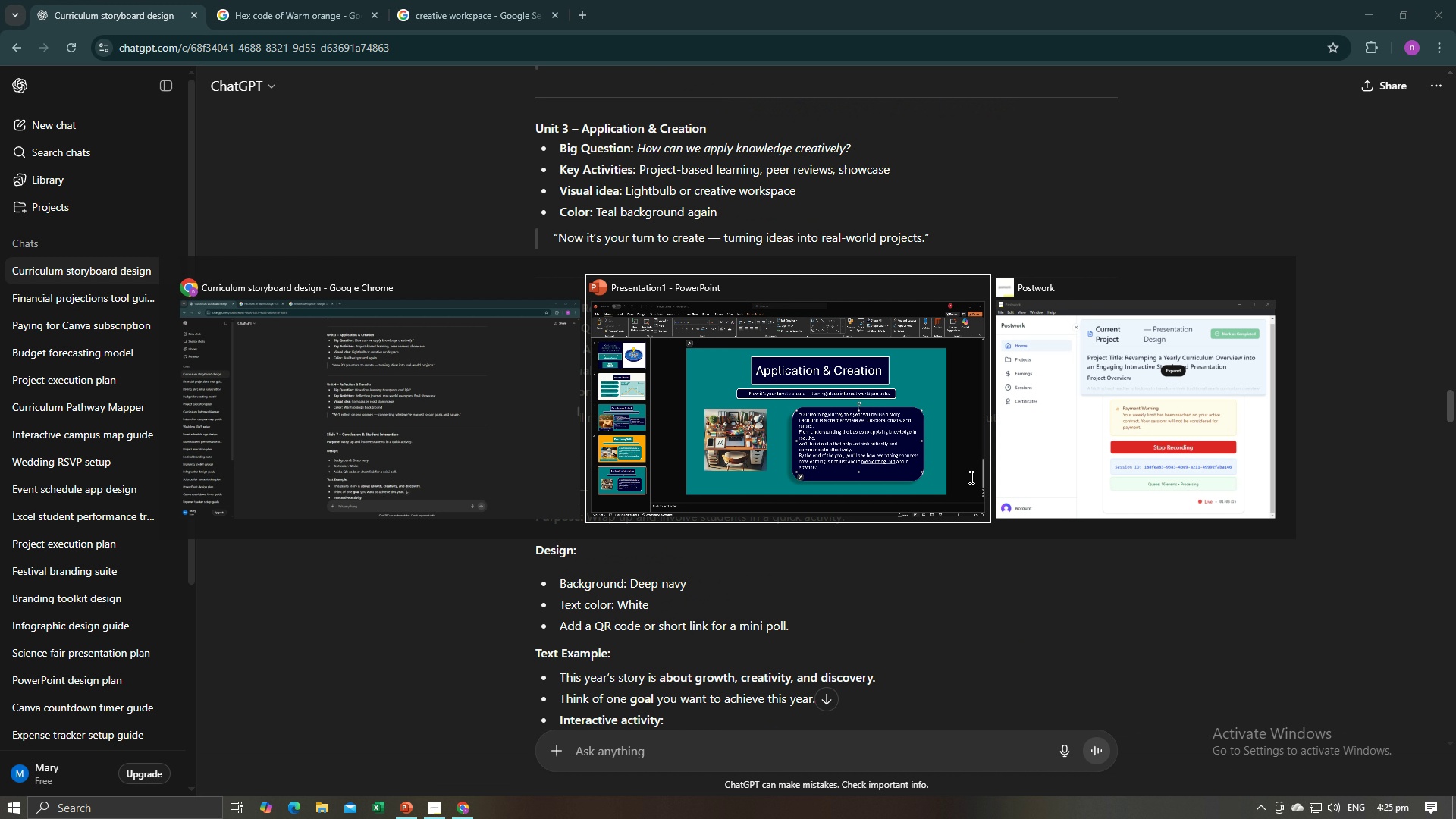 
key(Alt+AltLeft)
 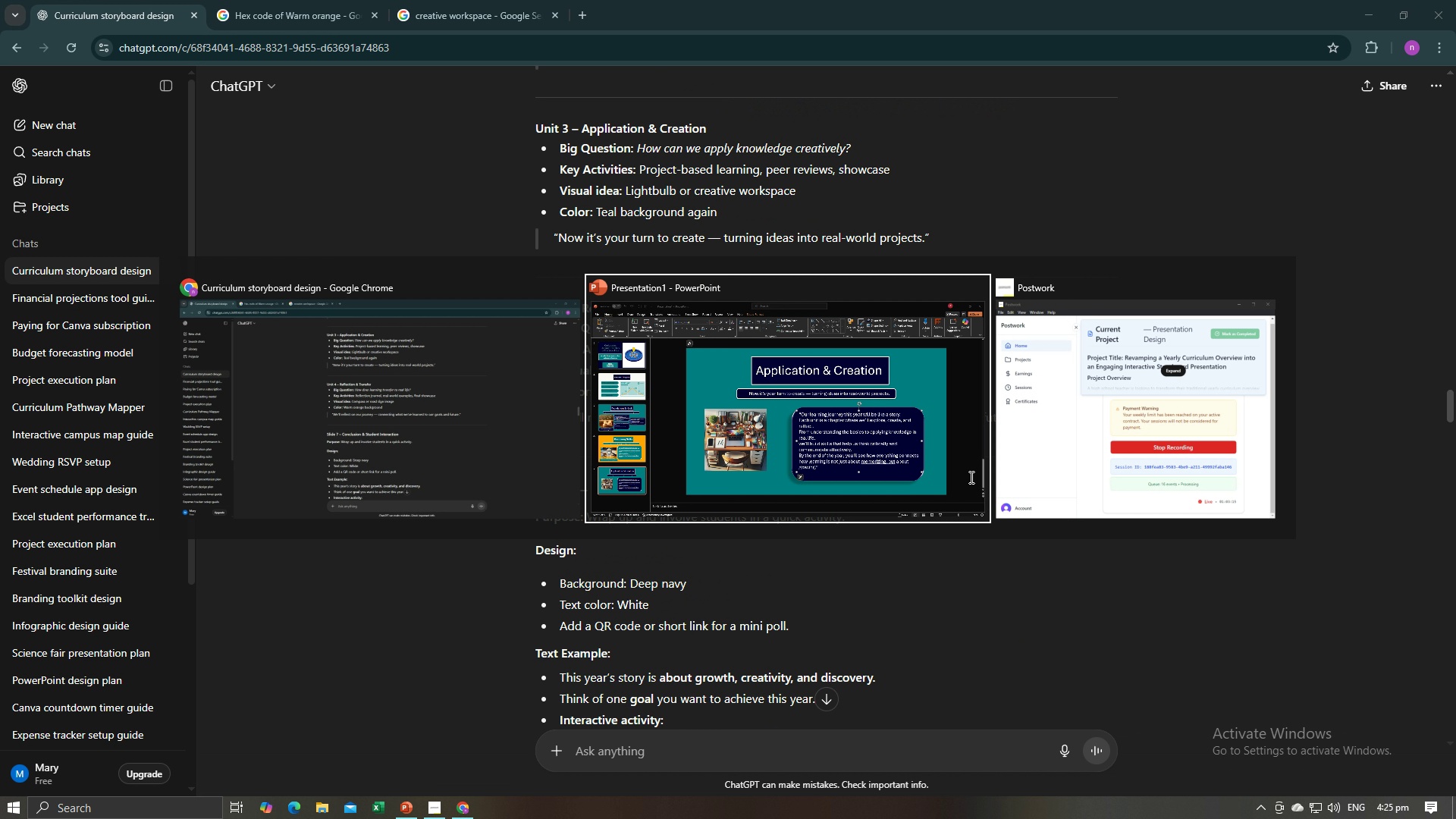 
key(Alt+Tab)
 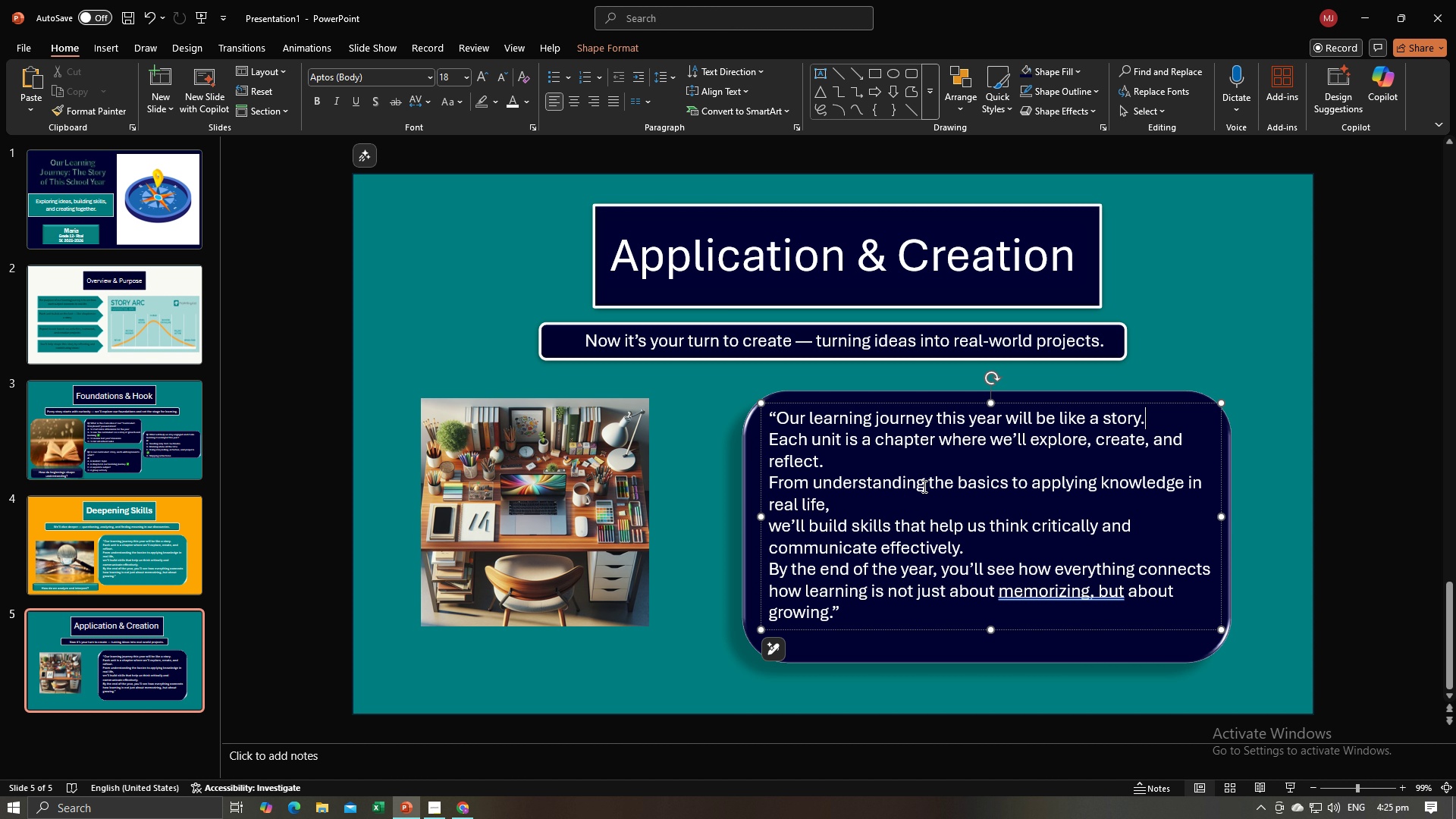 
key(Alt+Tab)
 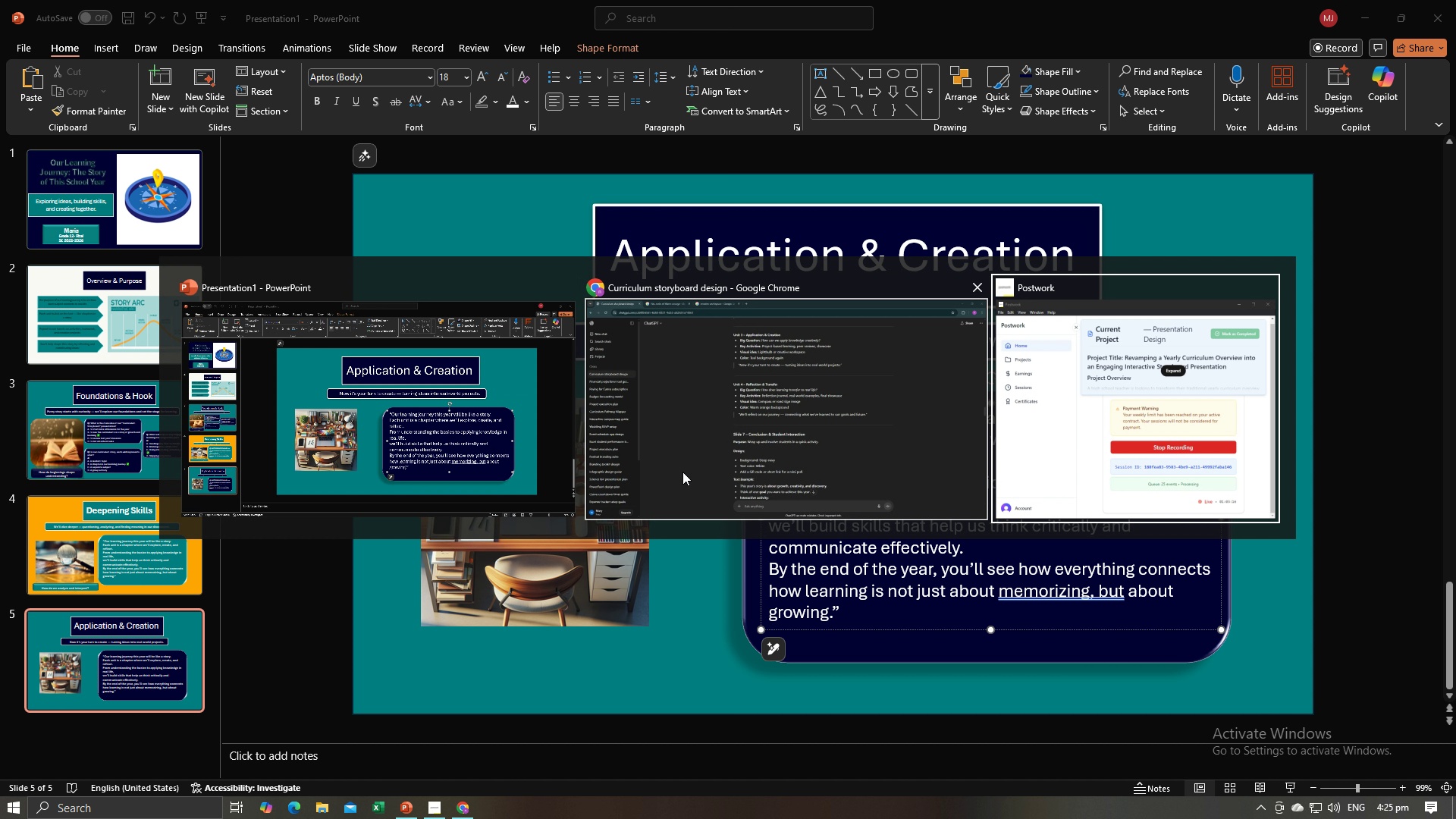 
key(Alt+Tab)